 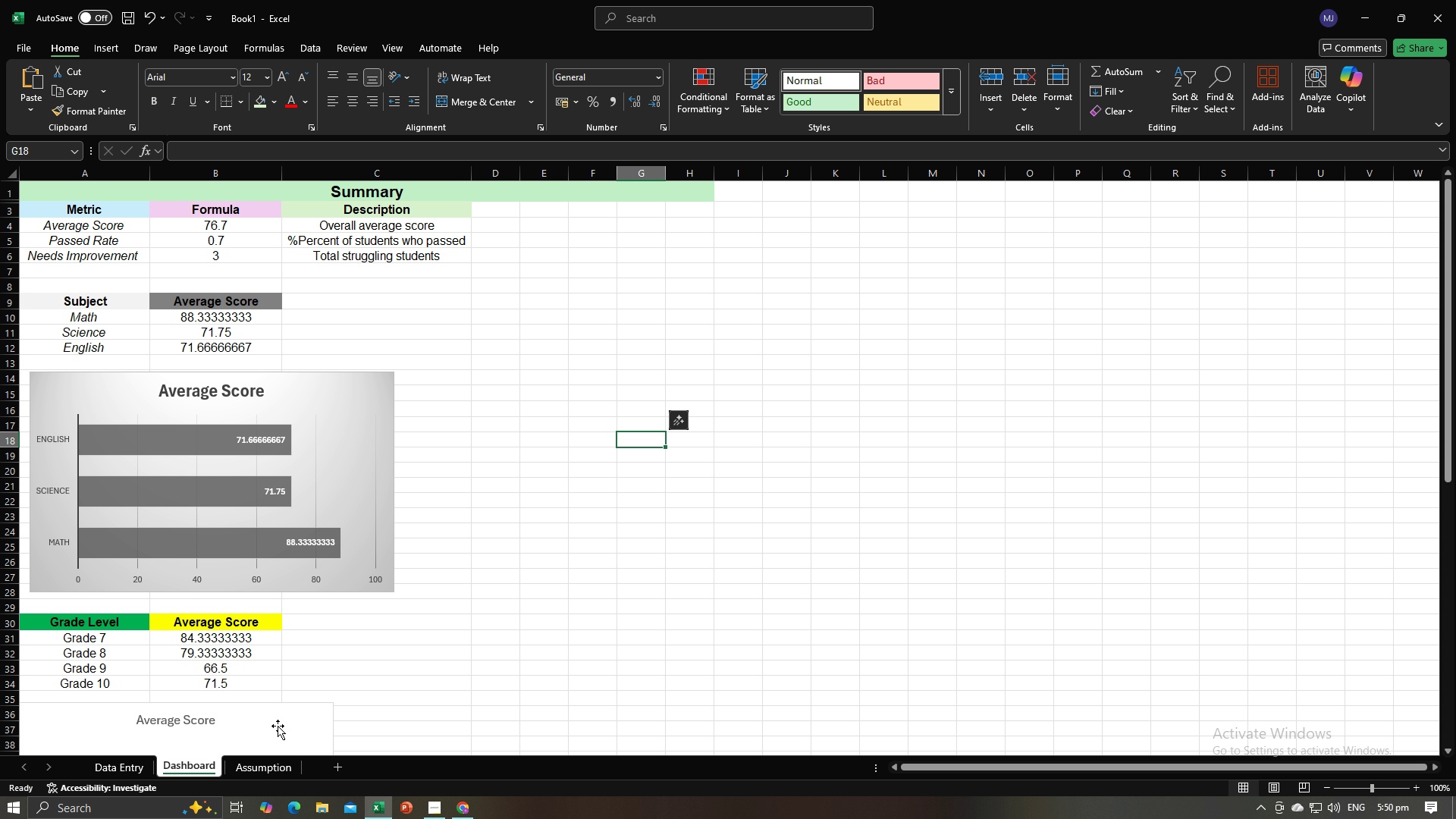 
left_click([532, 626])
 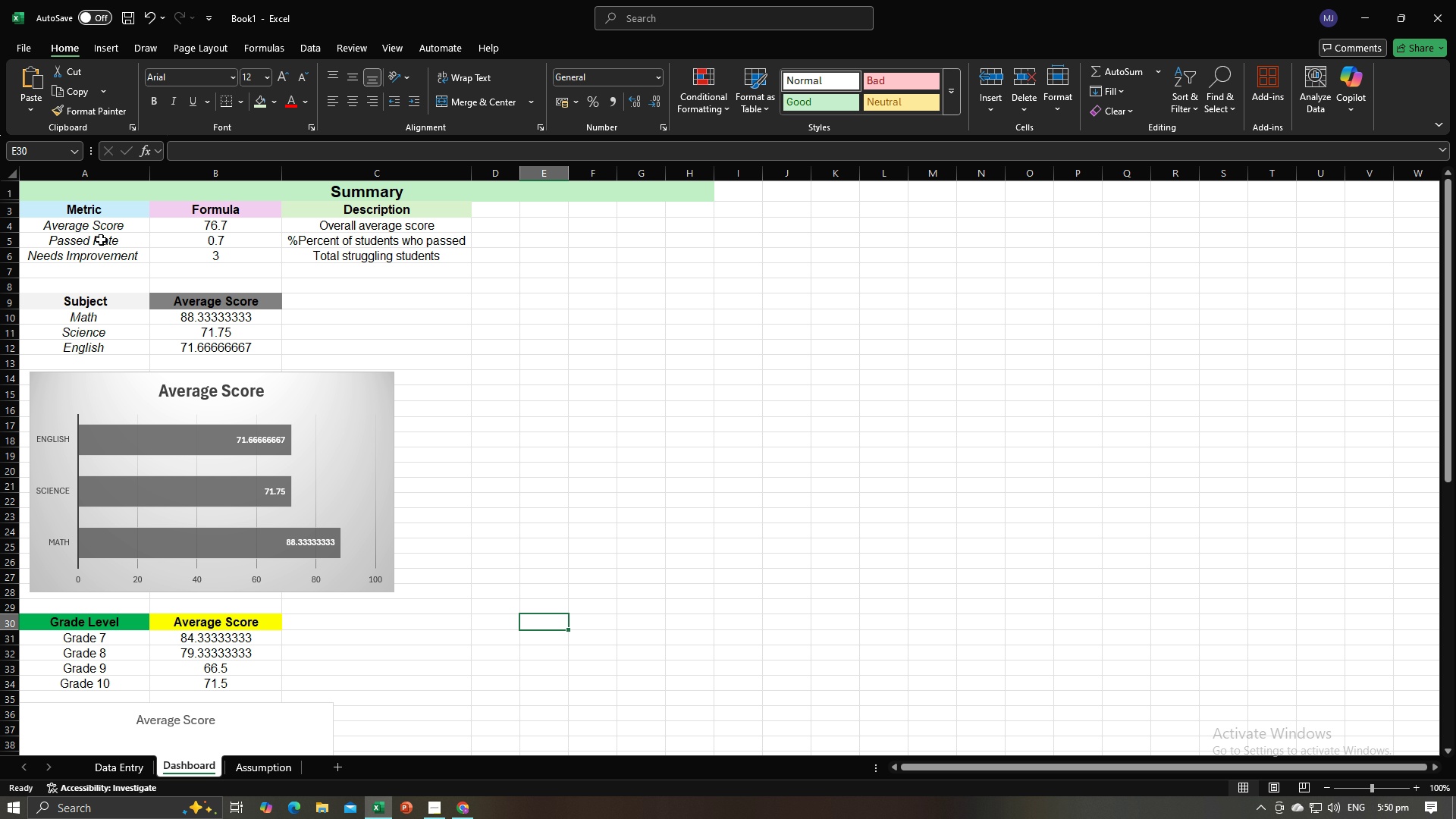 
left_click_drag(start_coordinate=[86, 255], to_coordinate=[318, 255])
 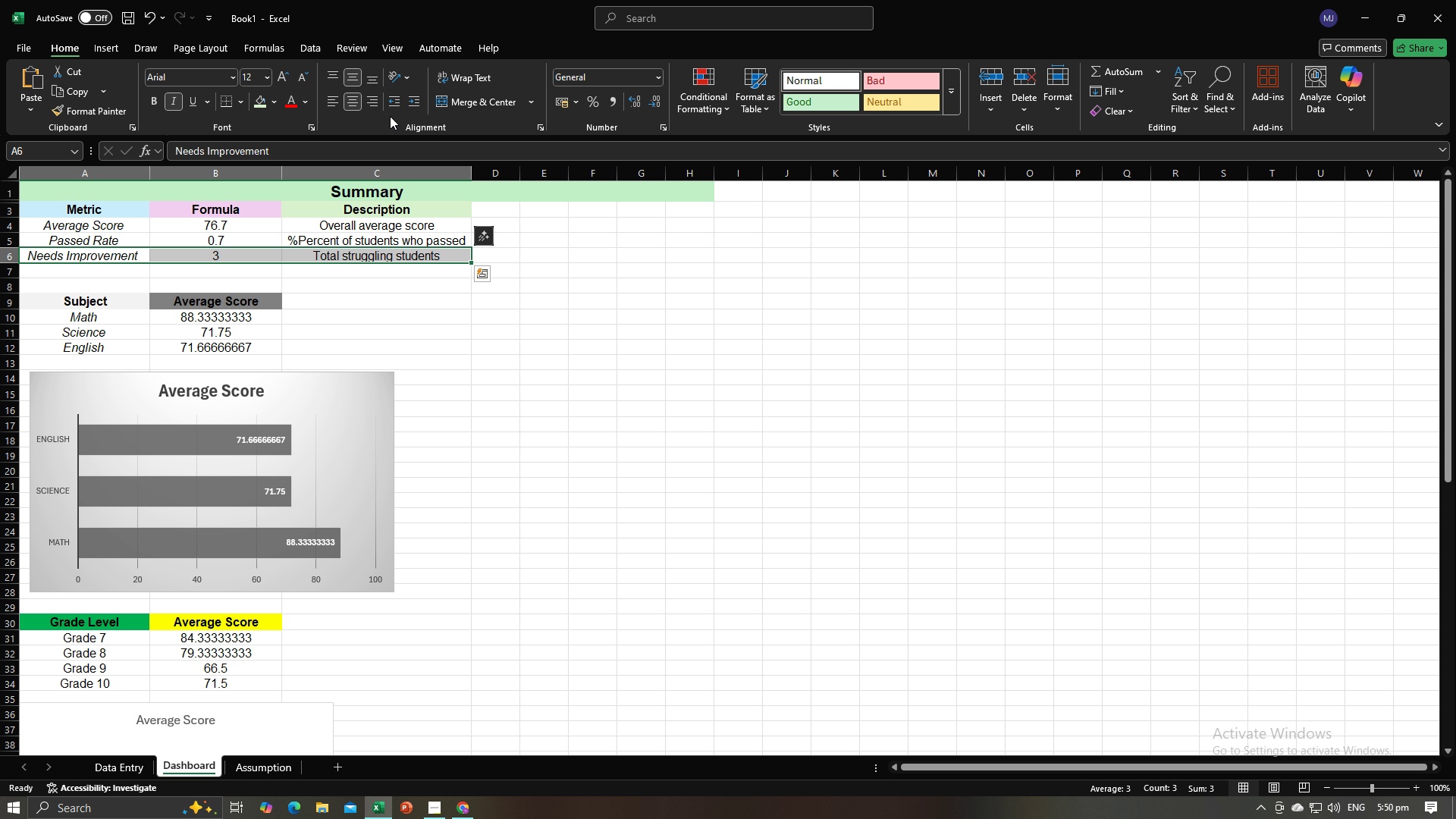 
left_click([271, 105])
 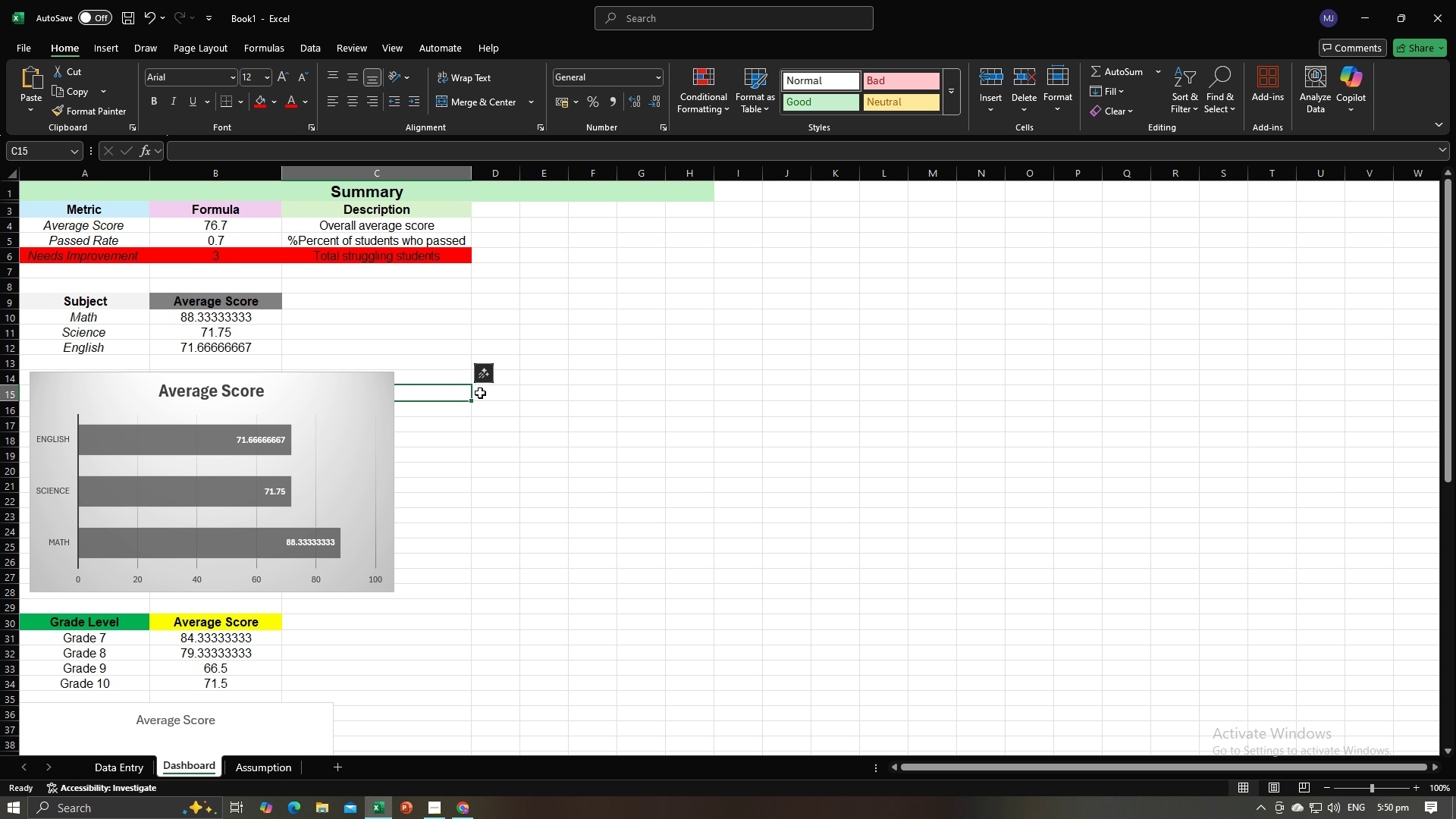 
scroll: coordinate [495, 426], scroll_direction: down, amount: 4.0
 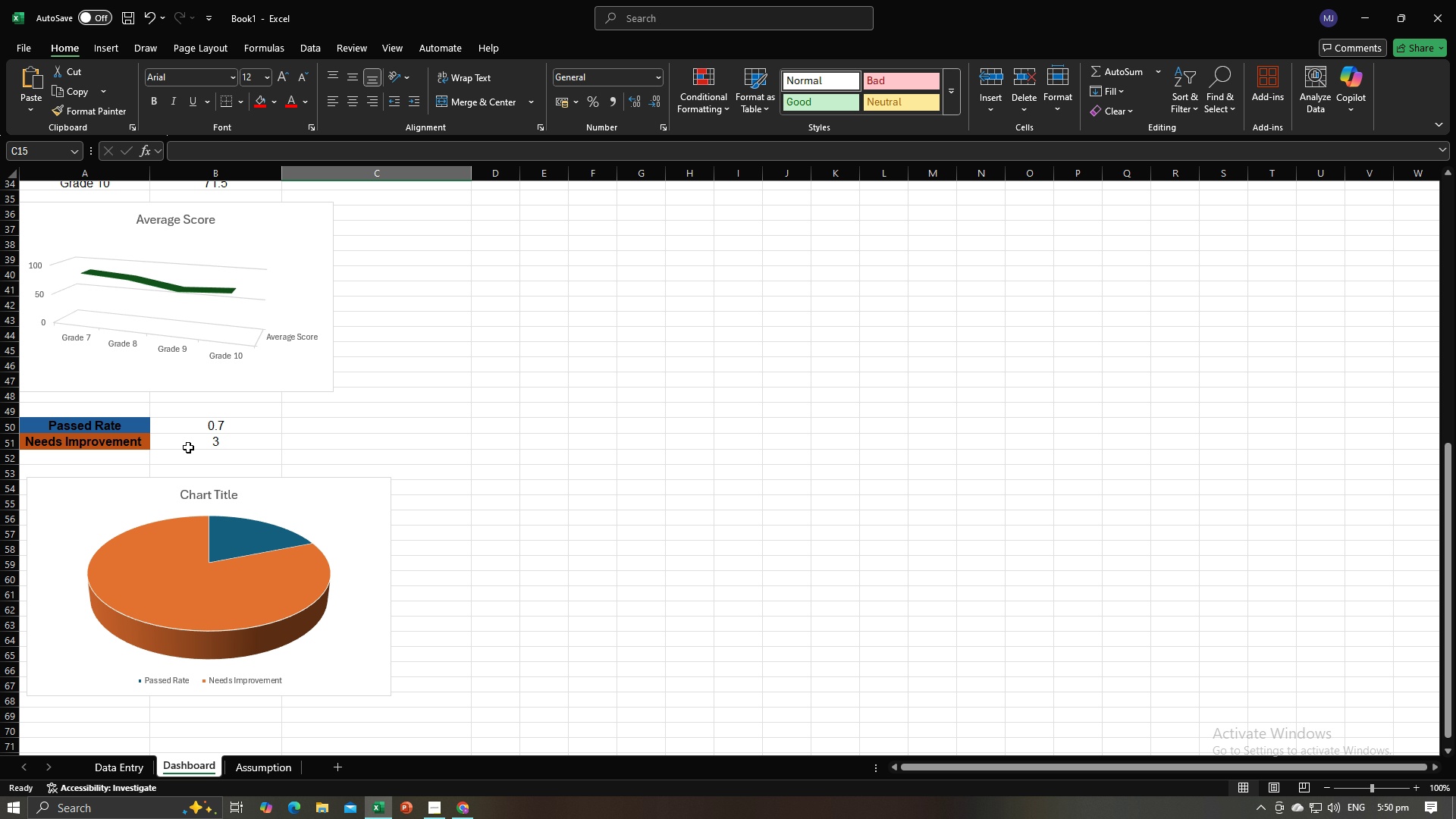 
left_click_drag(start_coordinate=[124, 444], to_coordinate=[193, 443])
 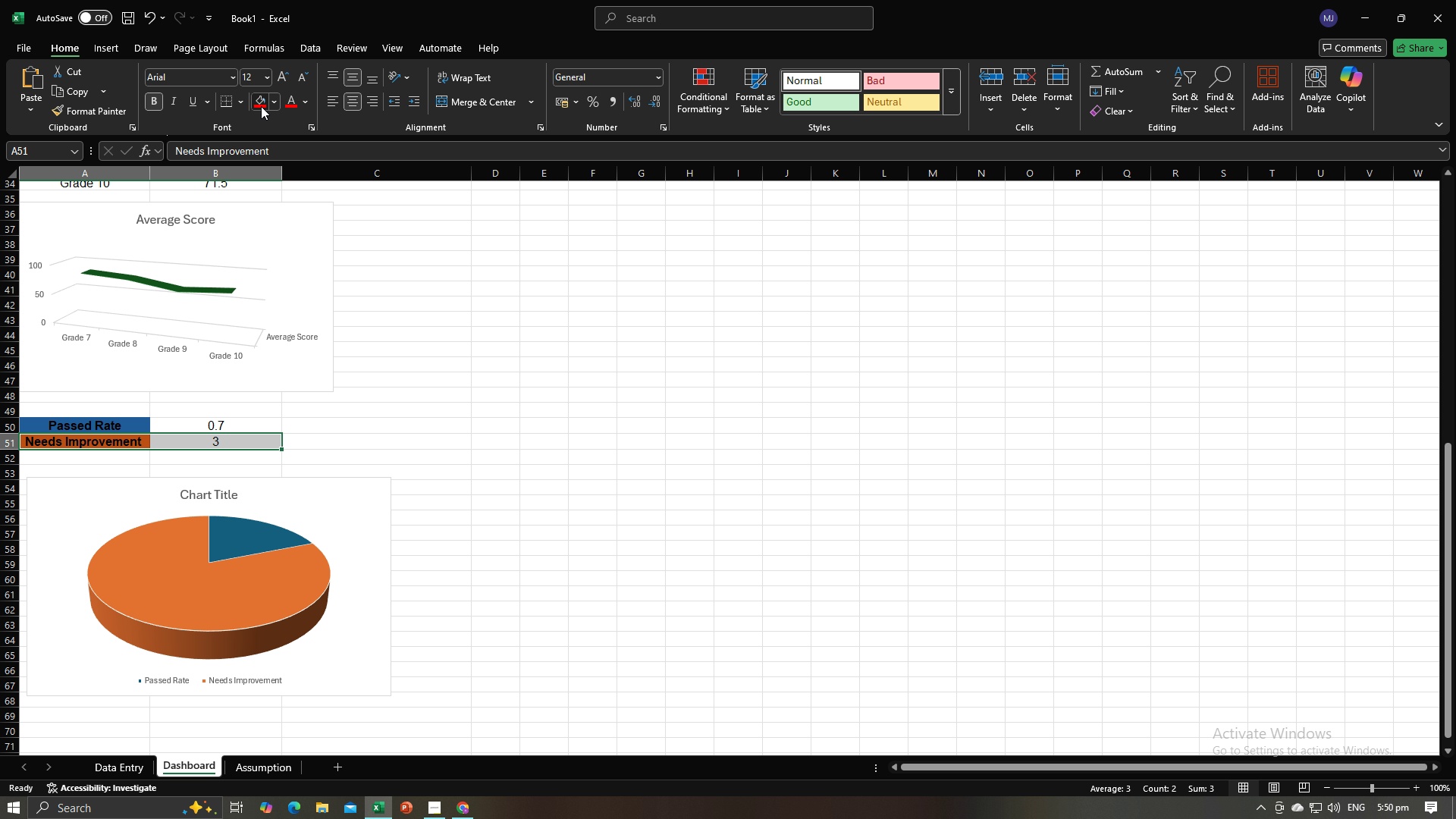 
double_click([479, 551])
 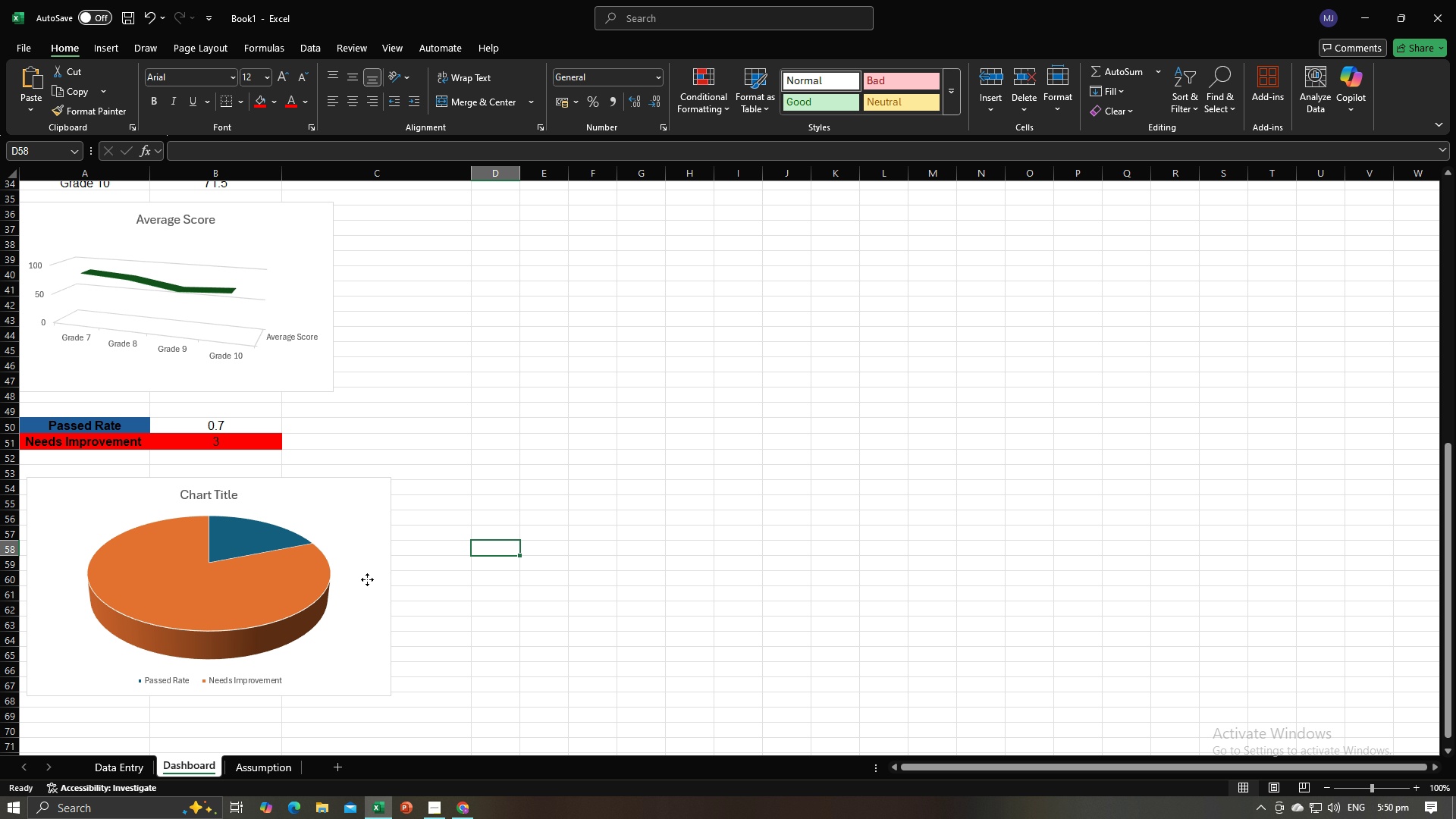 
left_click([367, 579])
 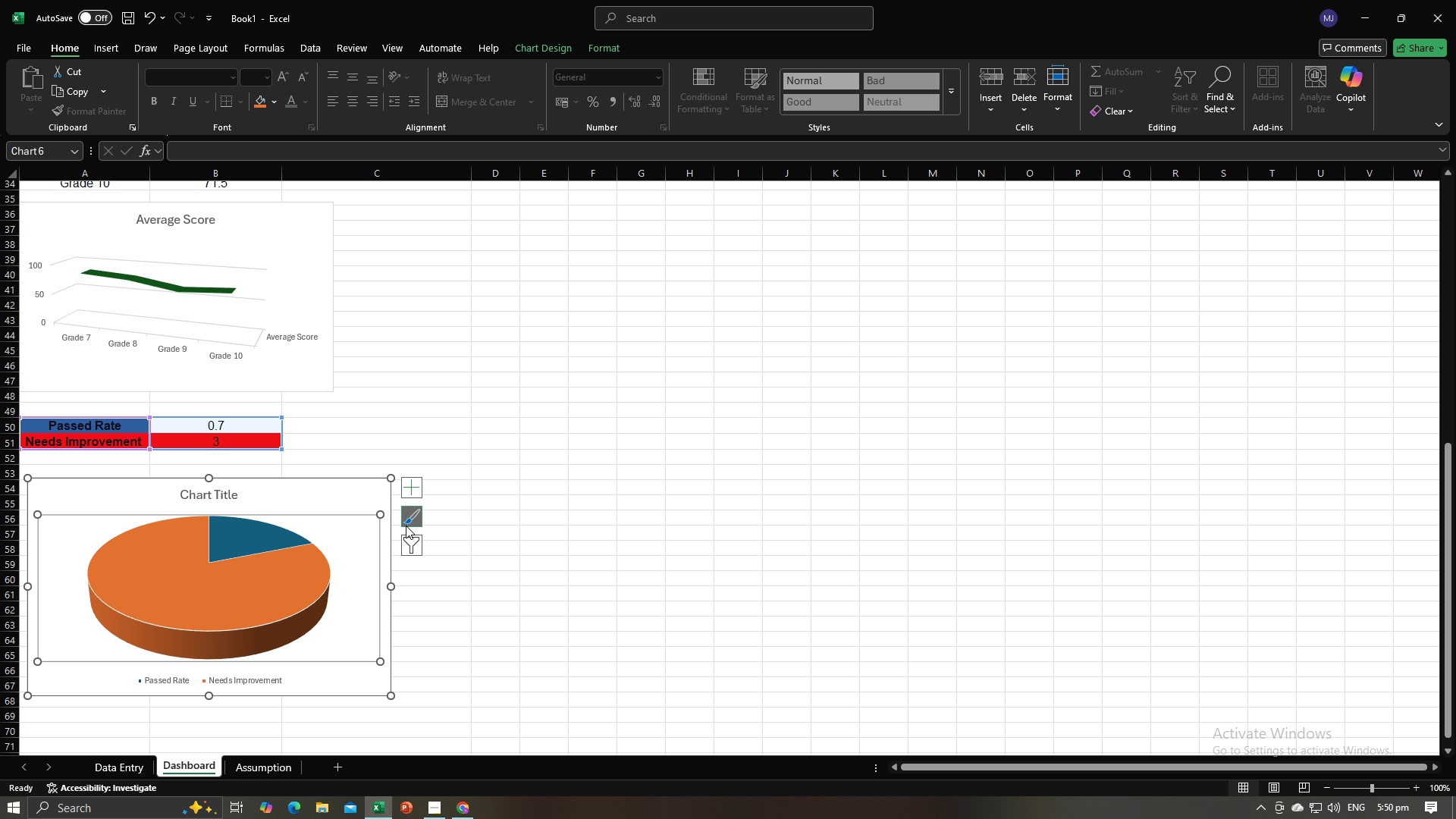 
left_click([406, 526])
 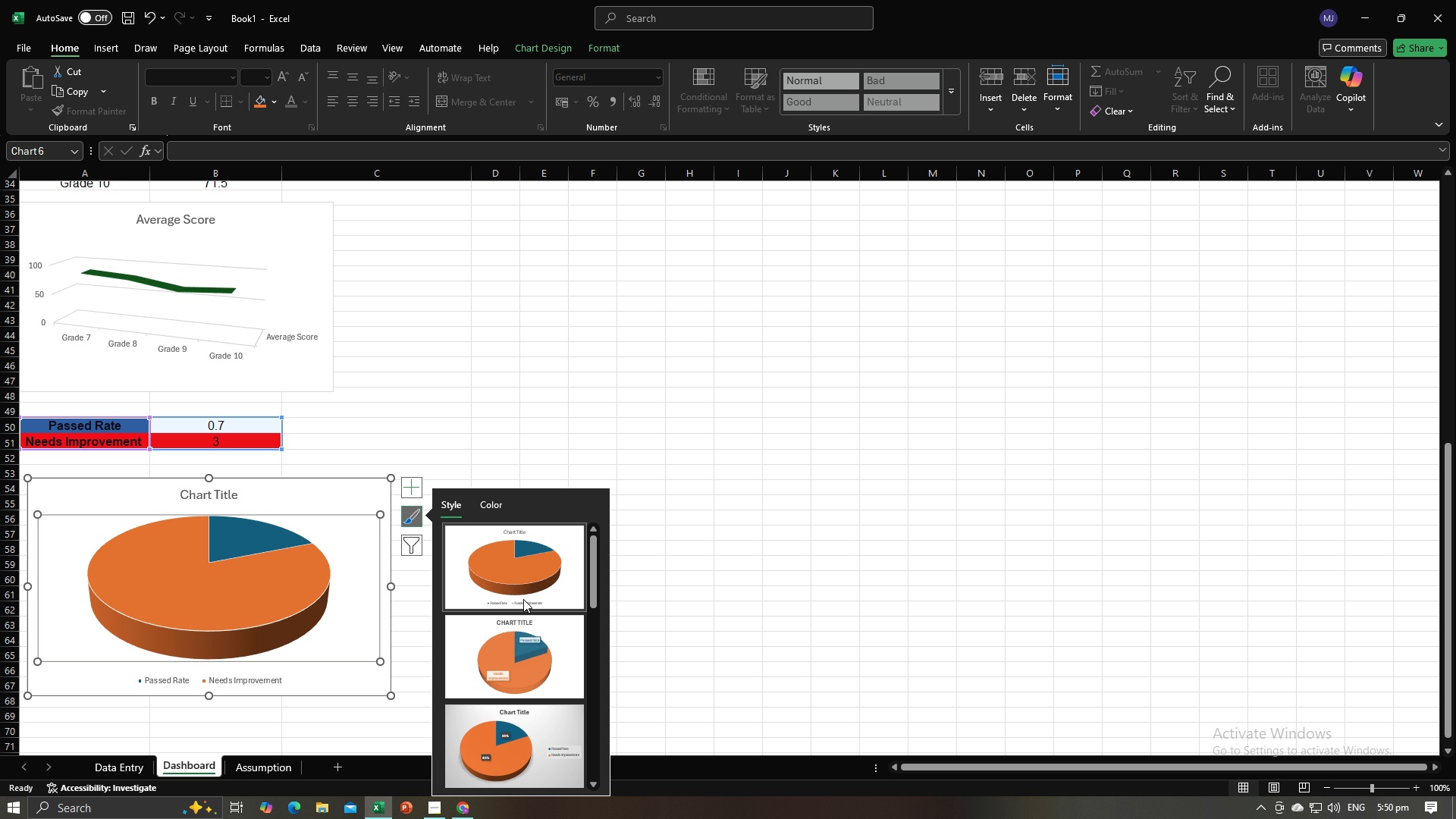 
scroll: coordinate [529, 608], scroll_direction: down, amount: 2.0
 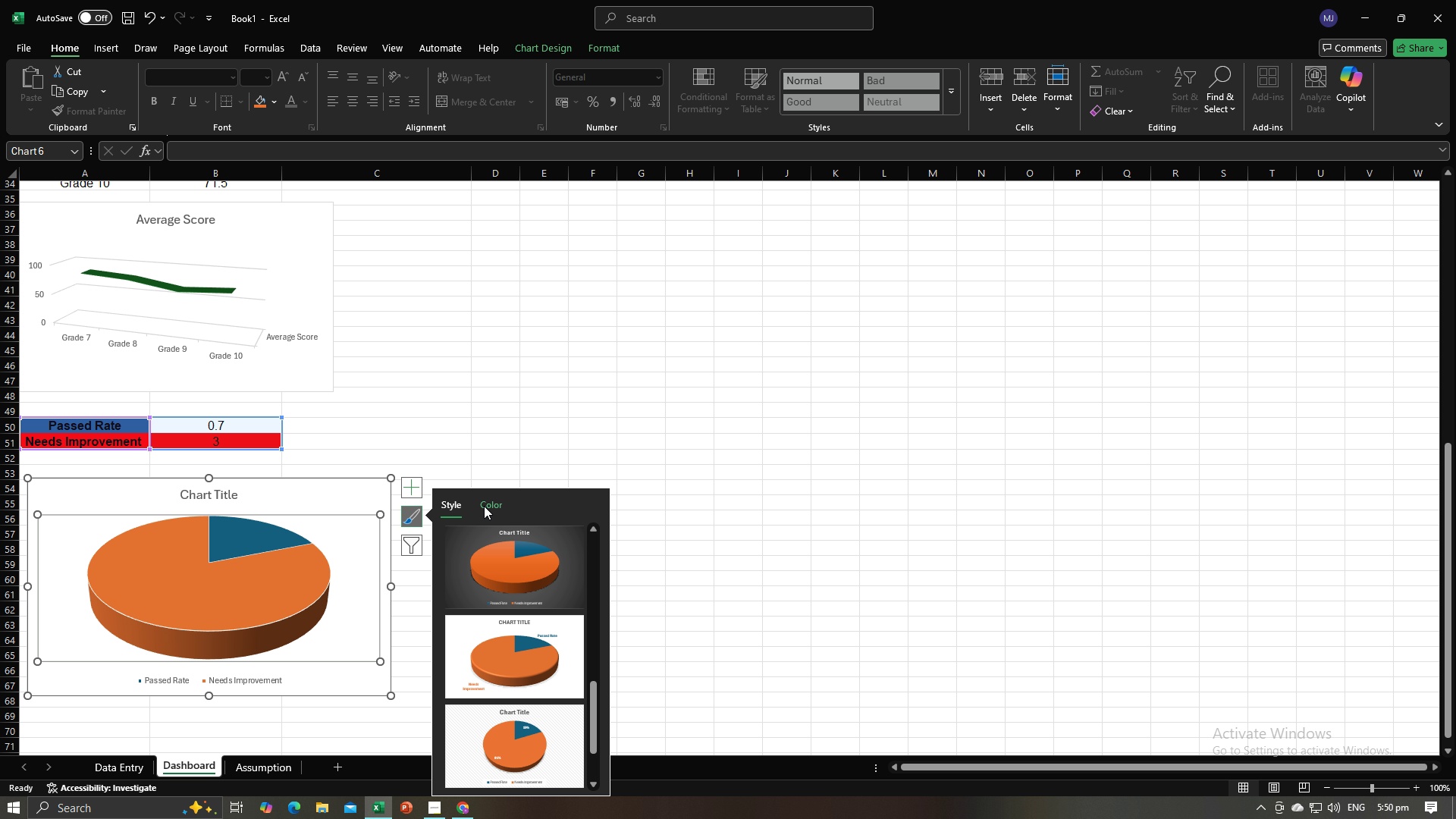 
left_click([484, 506])
 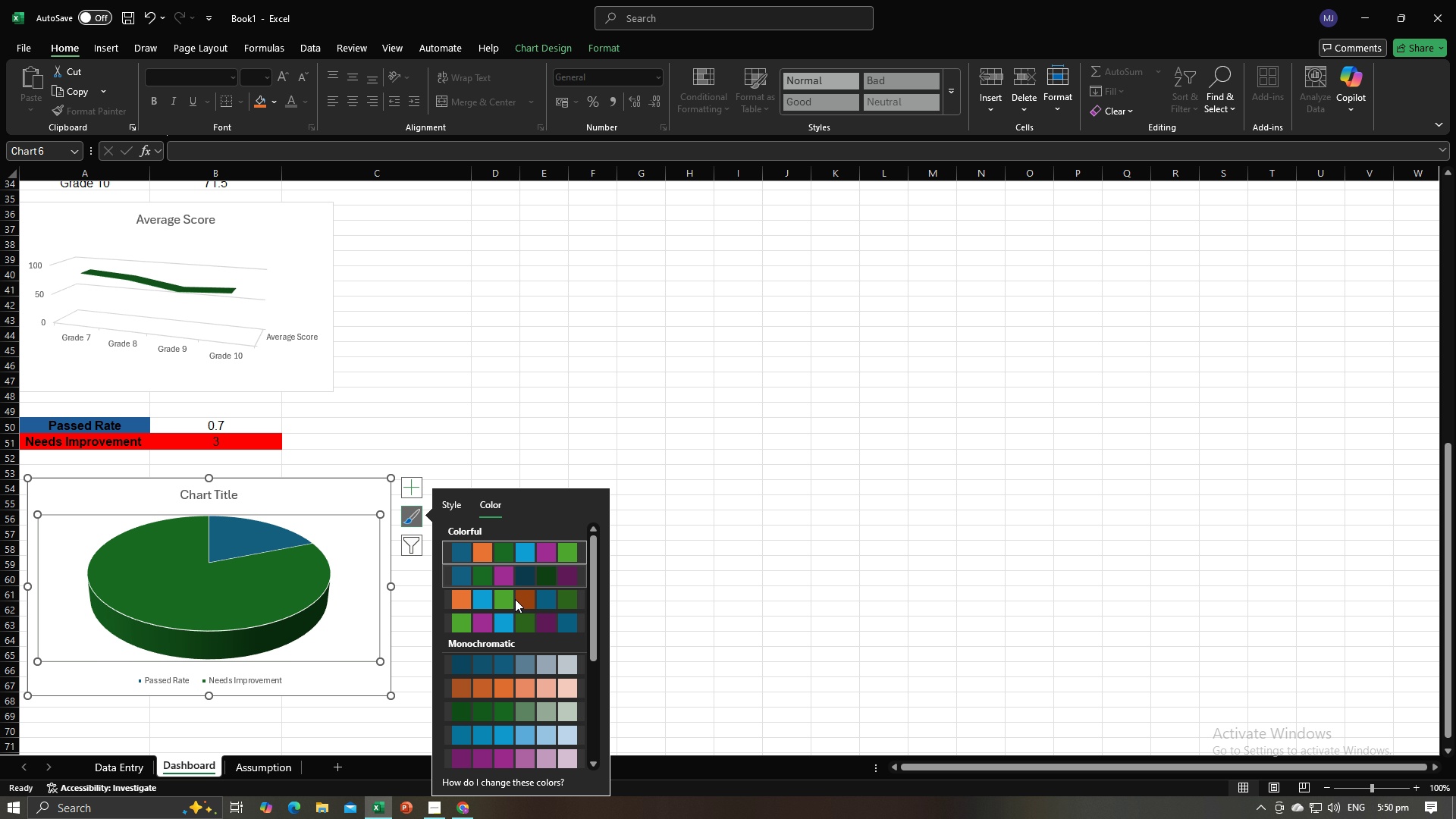 
scroll: coordinate [487, 631], scroll_direction: down, amount: 11.0
 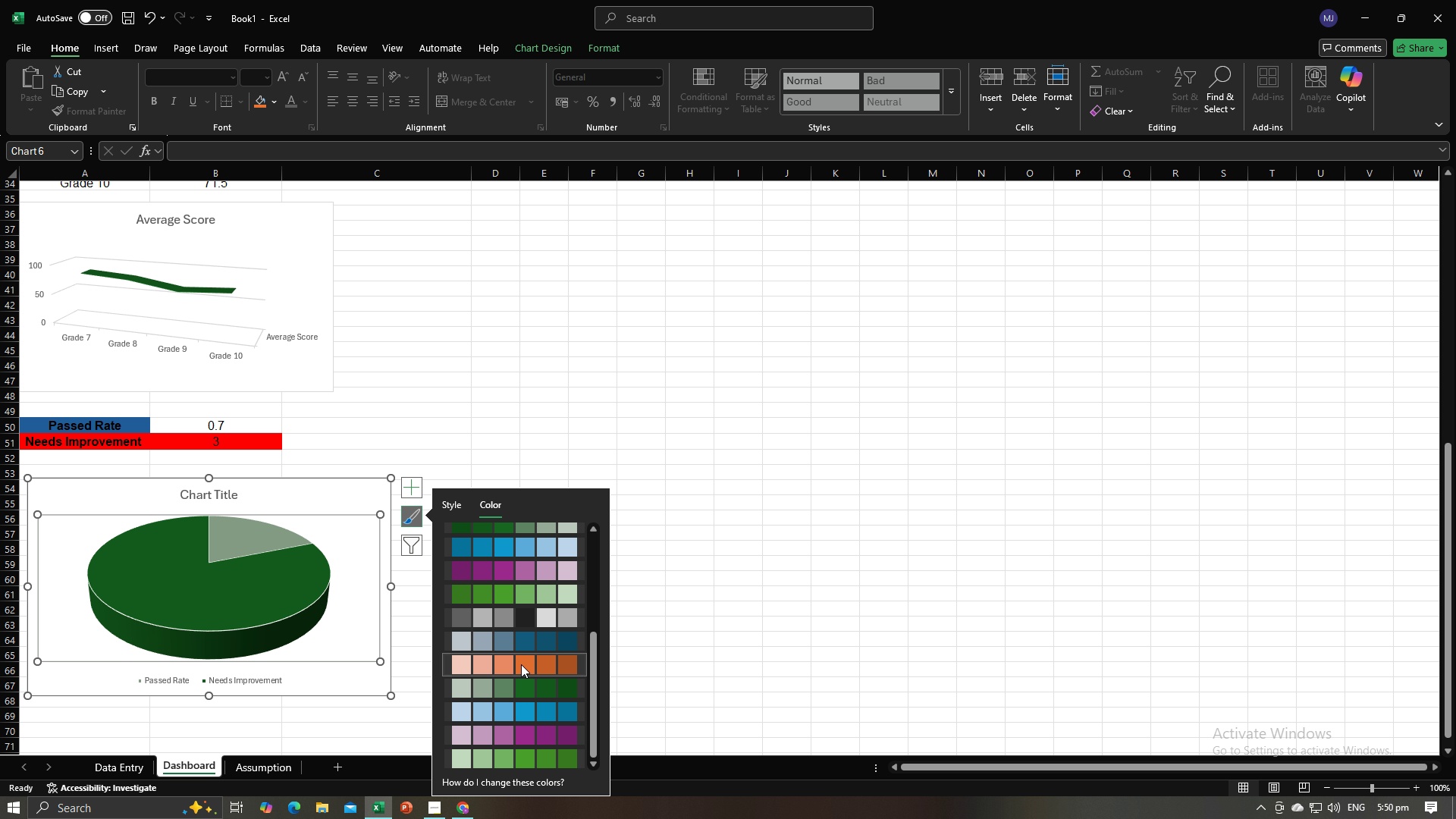 
scroll: coordinate [521, 663], scroll_direction: up, amount: 5.0
 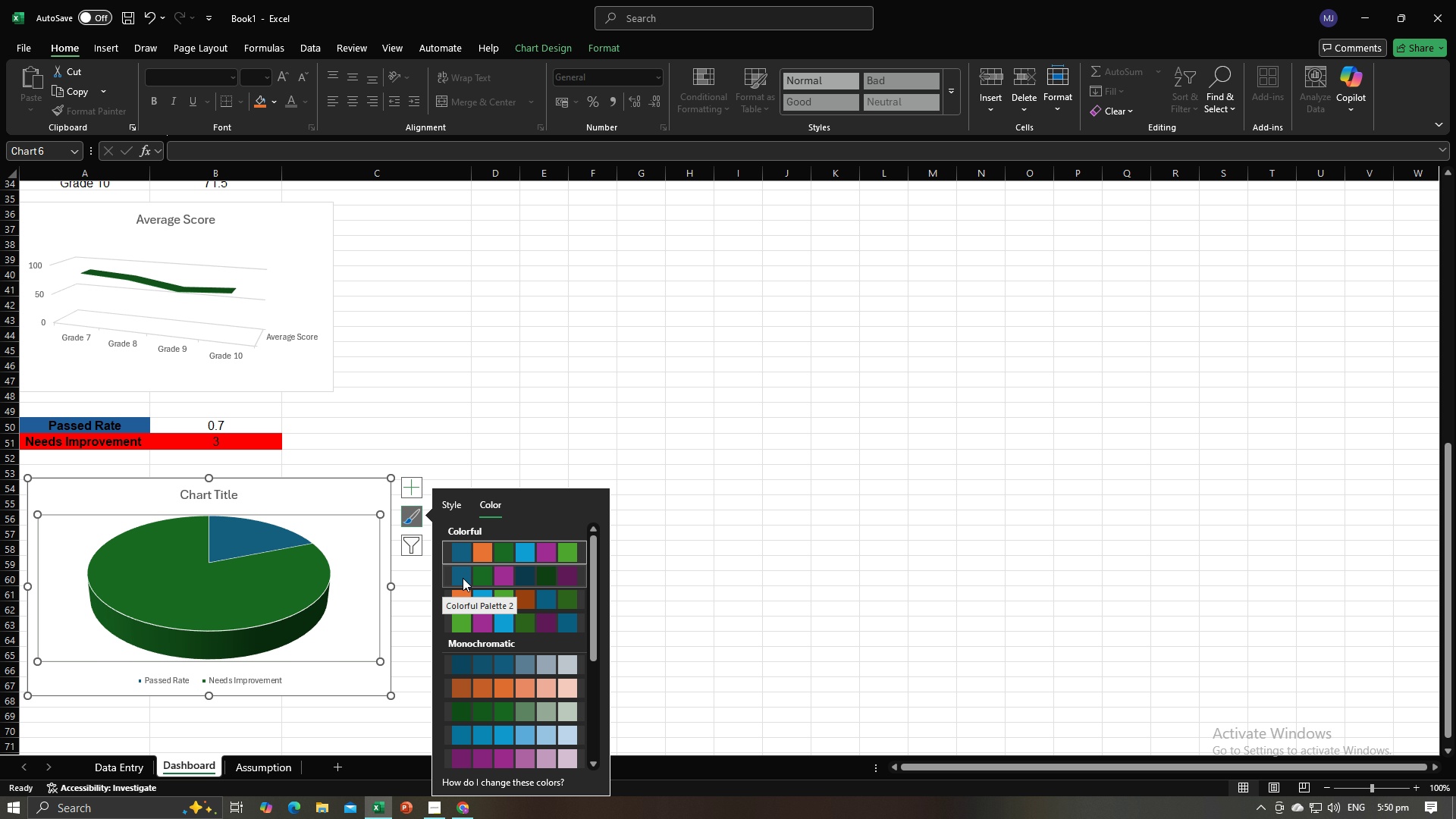 
left_click([476, 550])
 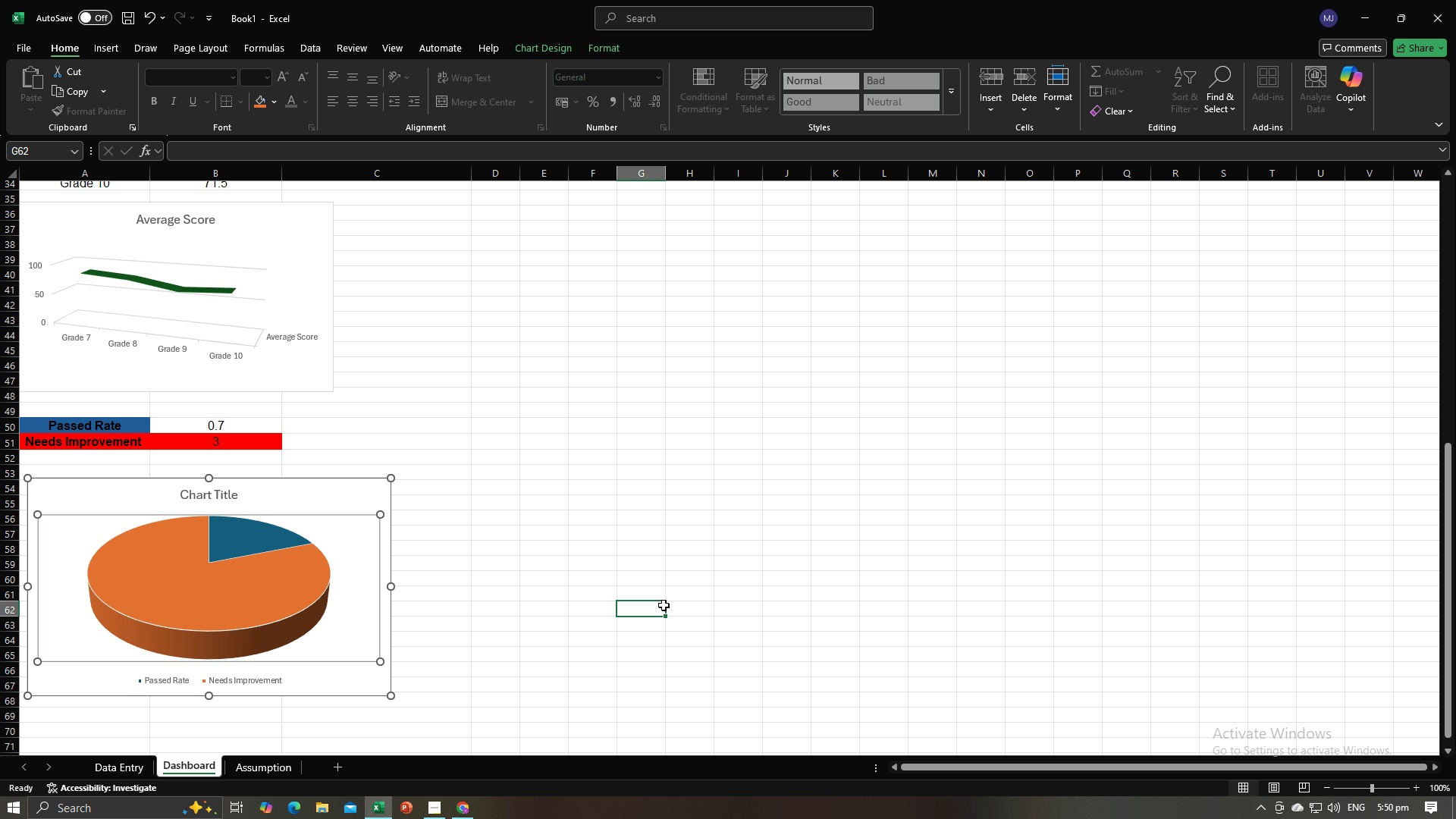 
left_click([664, 605])
 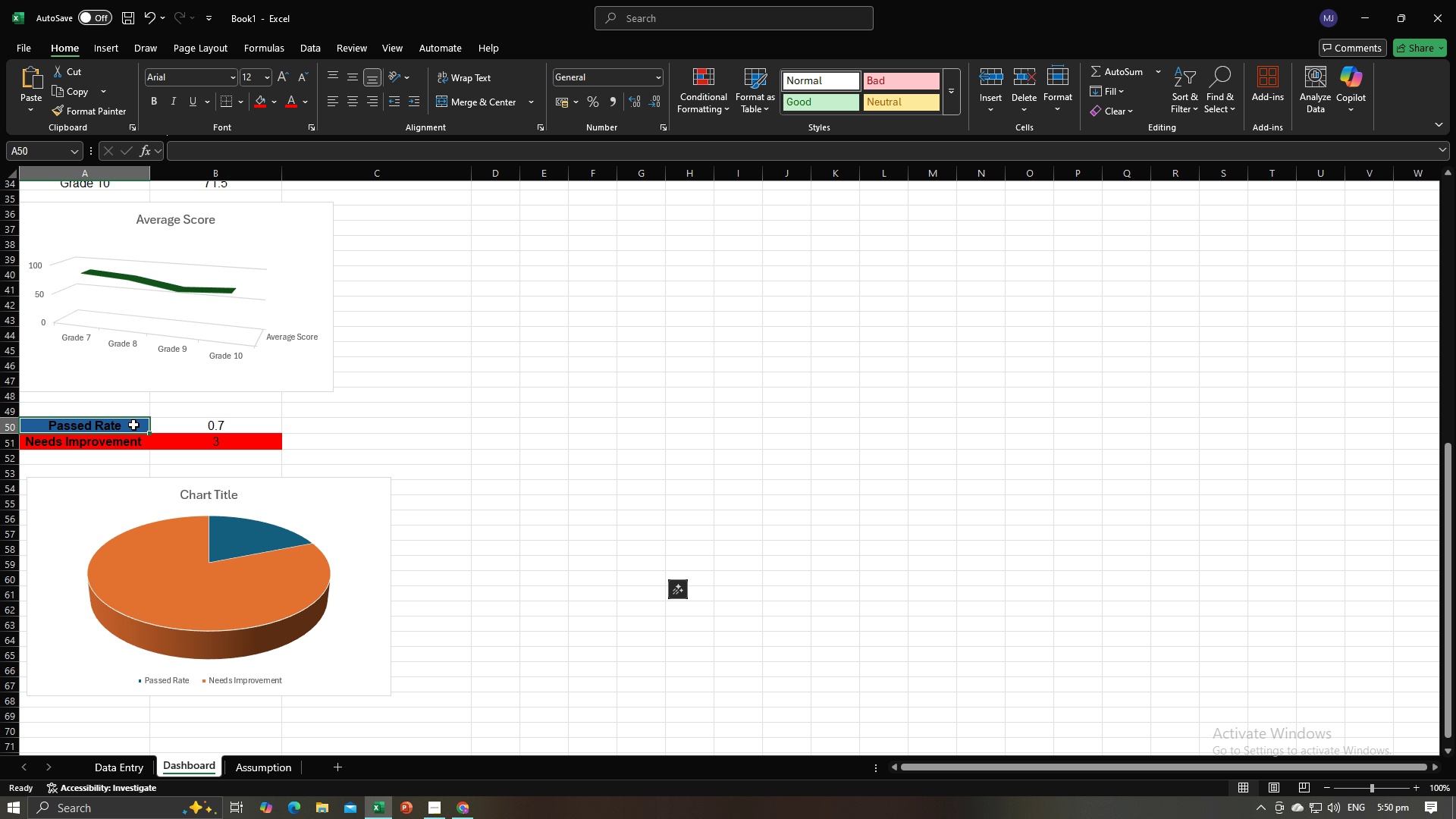 
left_click([133, 425])
 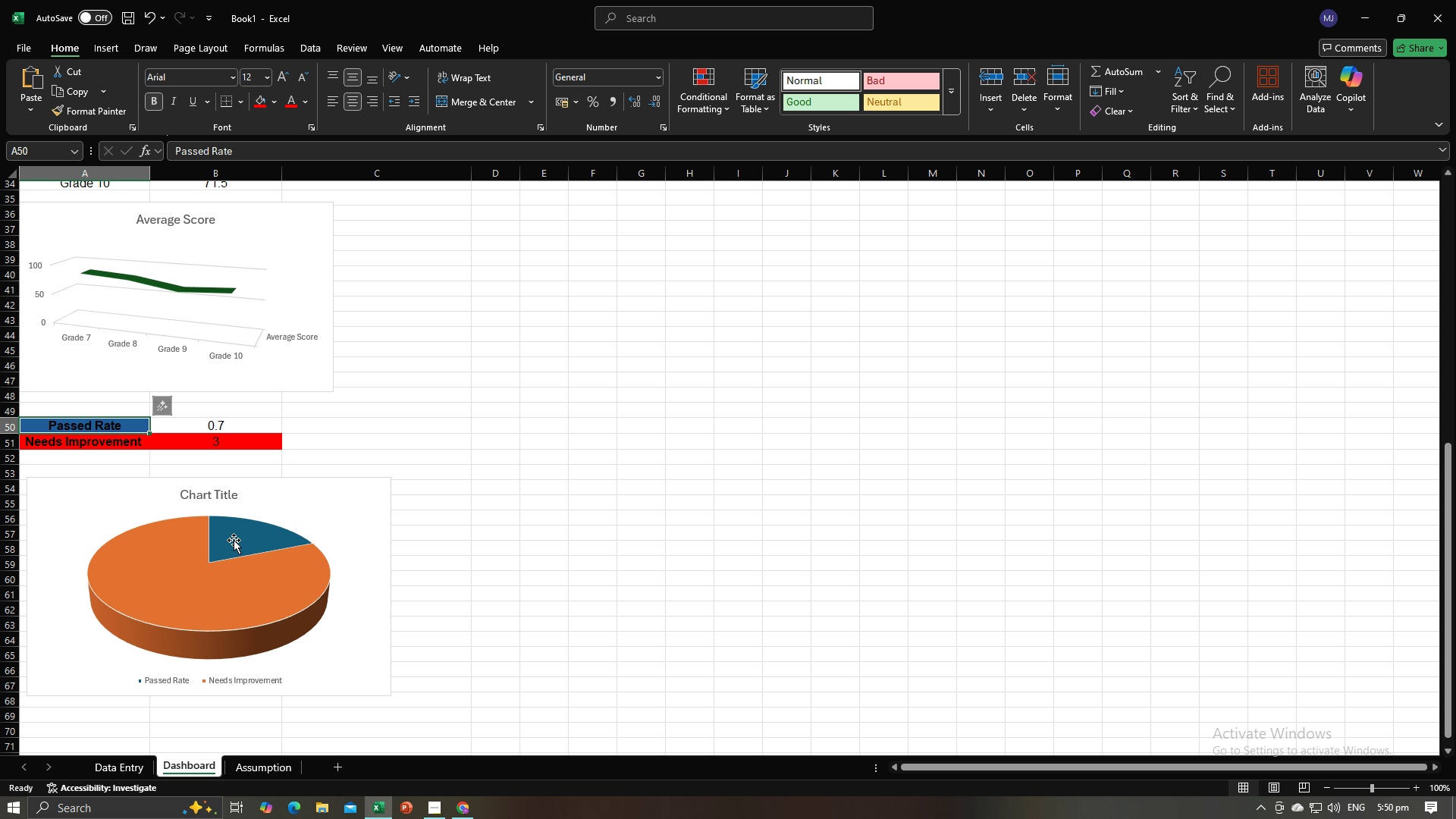 
left_click([234, 540])
 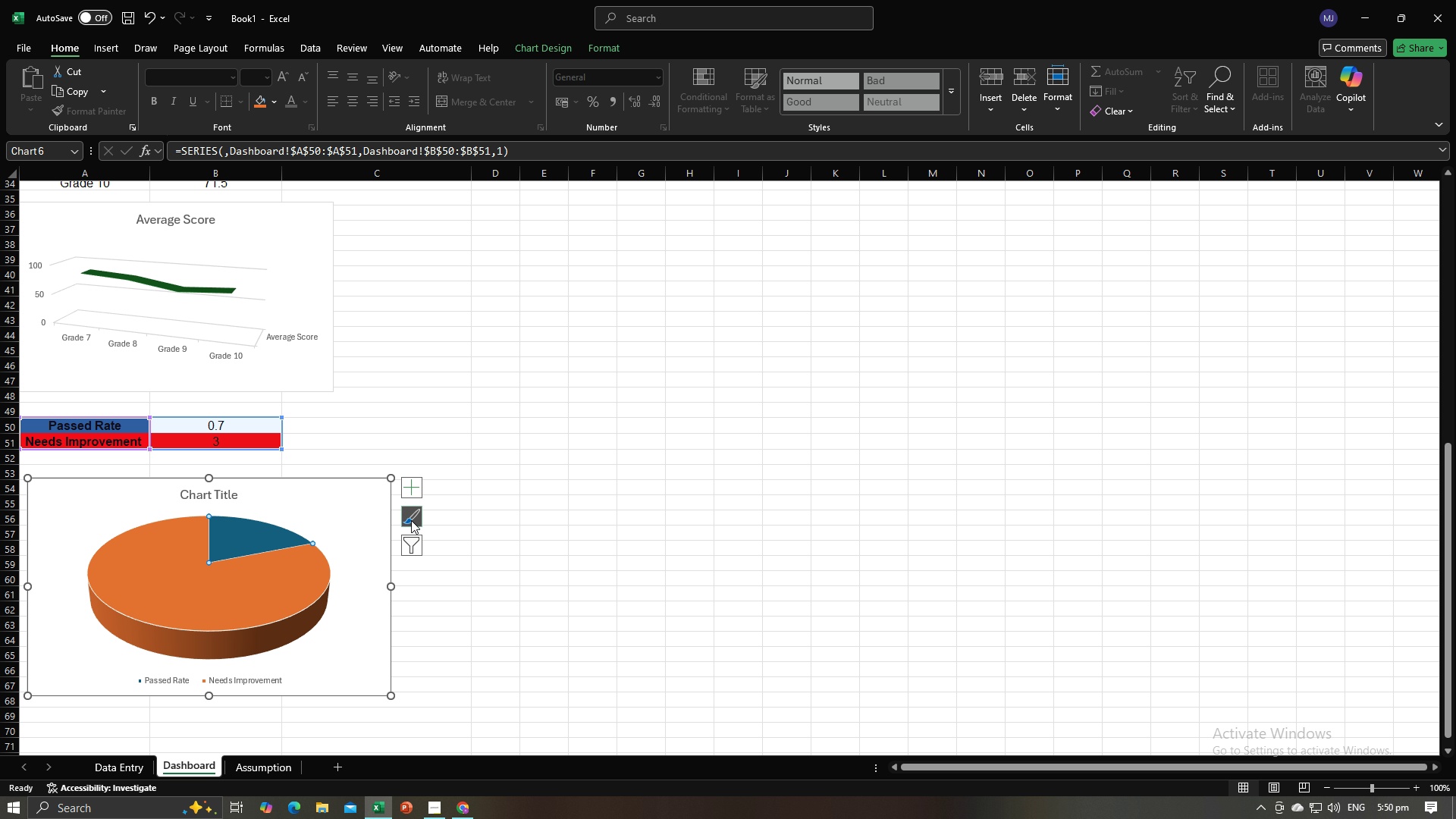 
left_click([411, 520])
 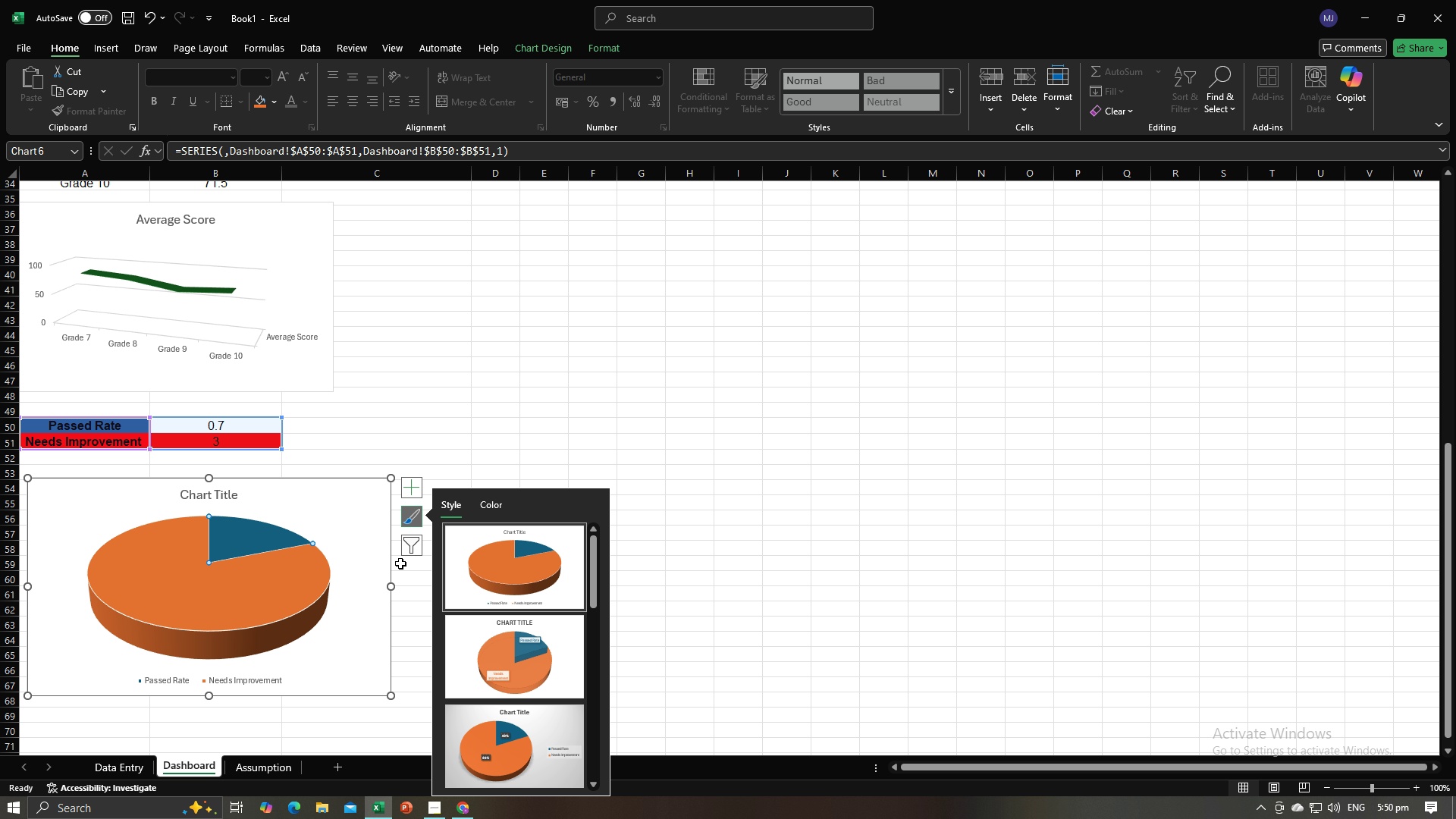 
left_click([504, 506])
 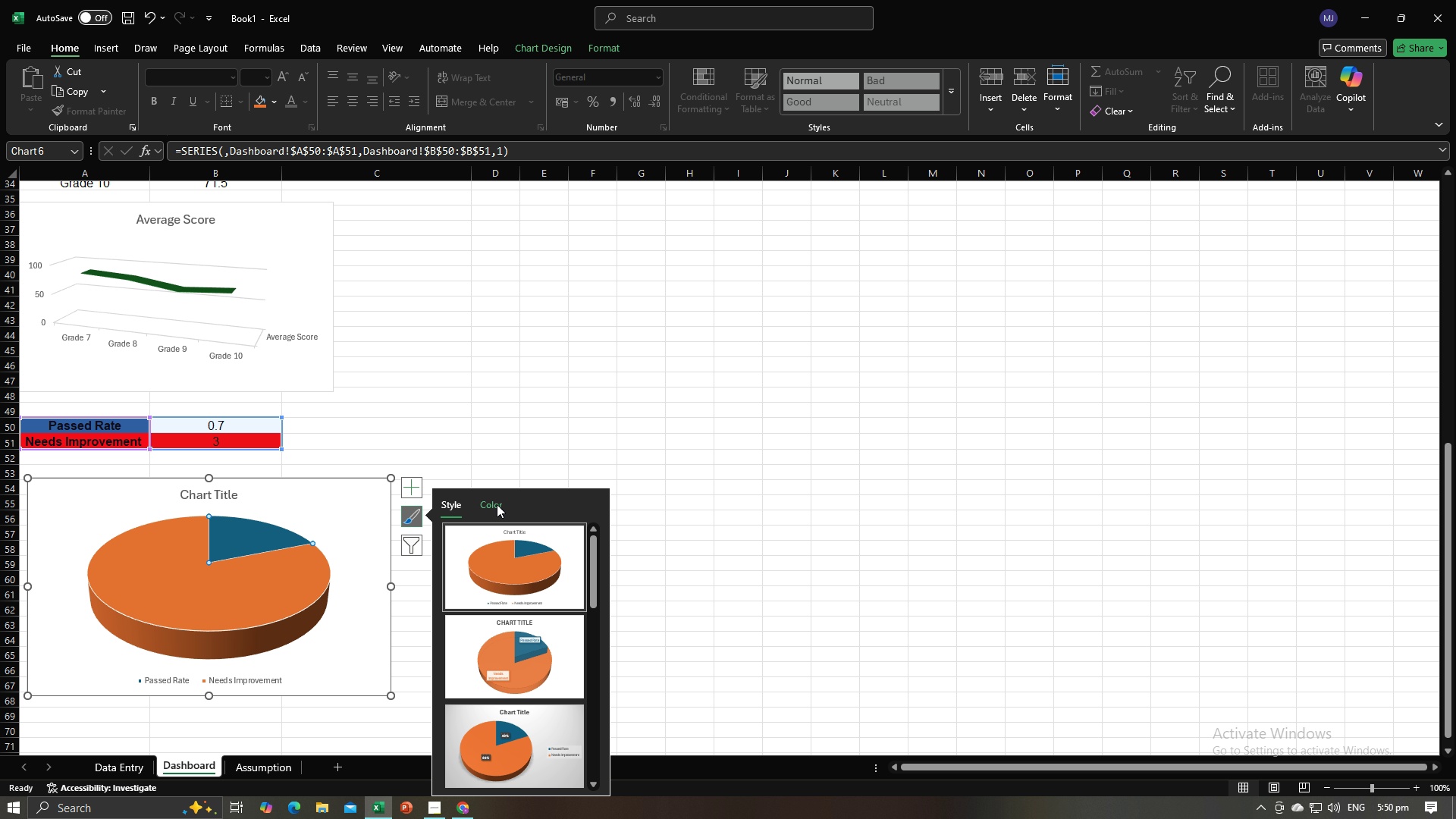 
left_click([500, 507])
 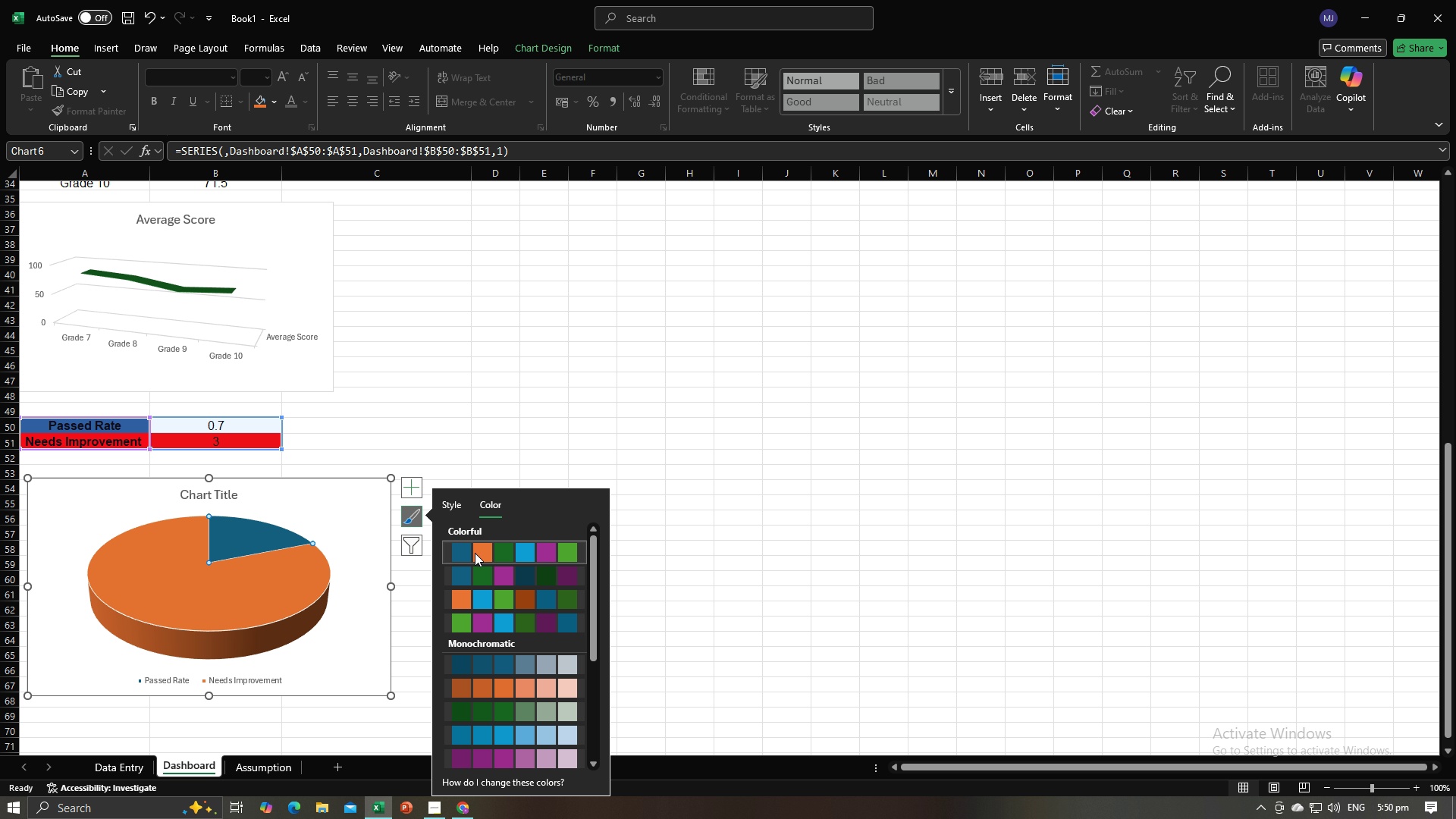 
mouse_move([489, 568])
 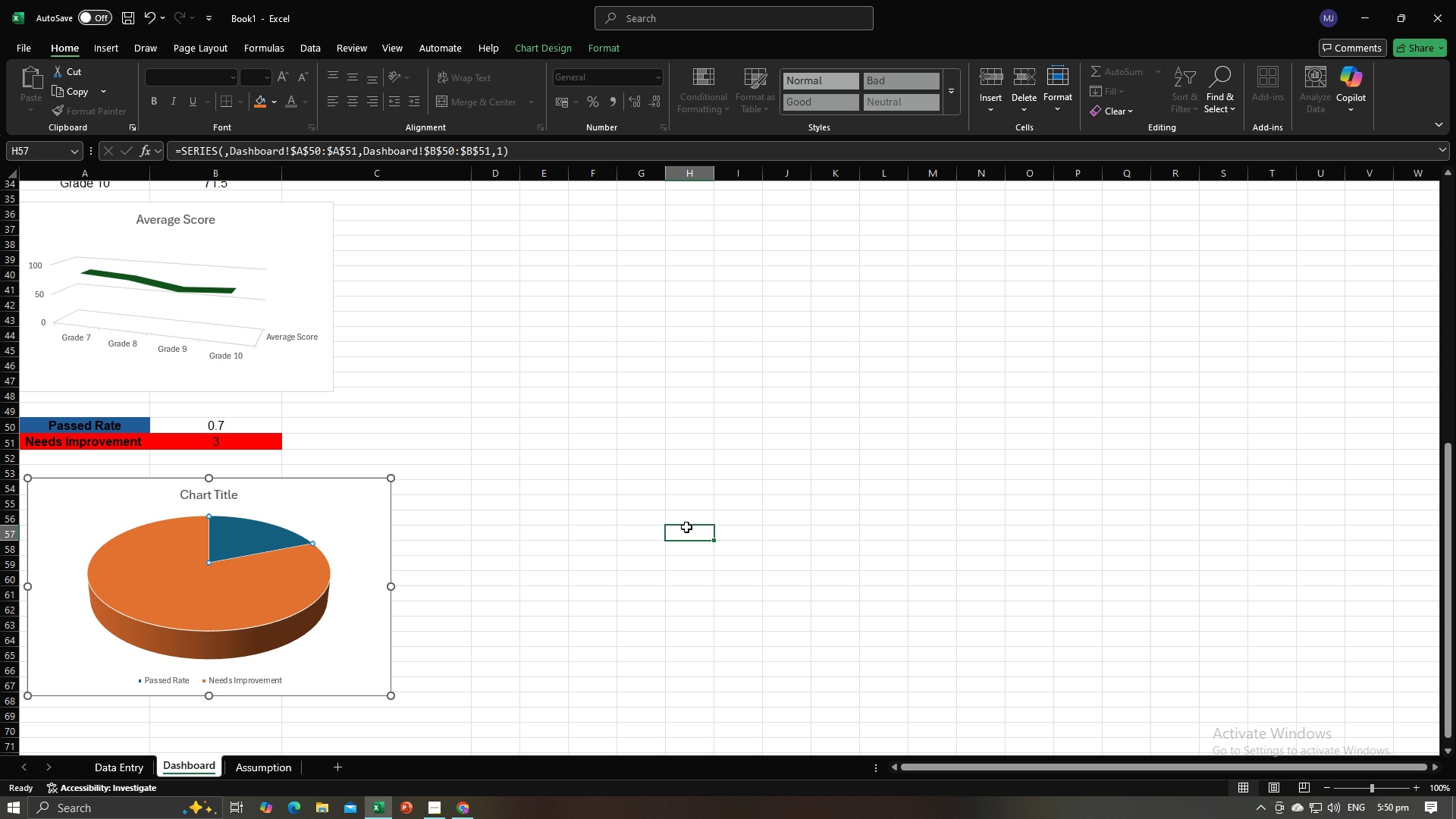 
left_click([686, 527])
 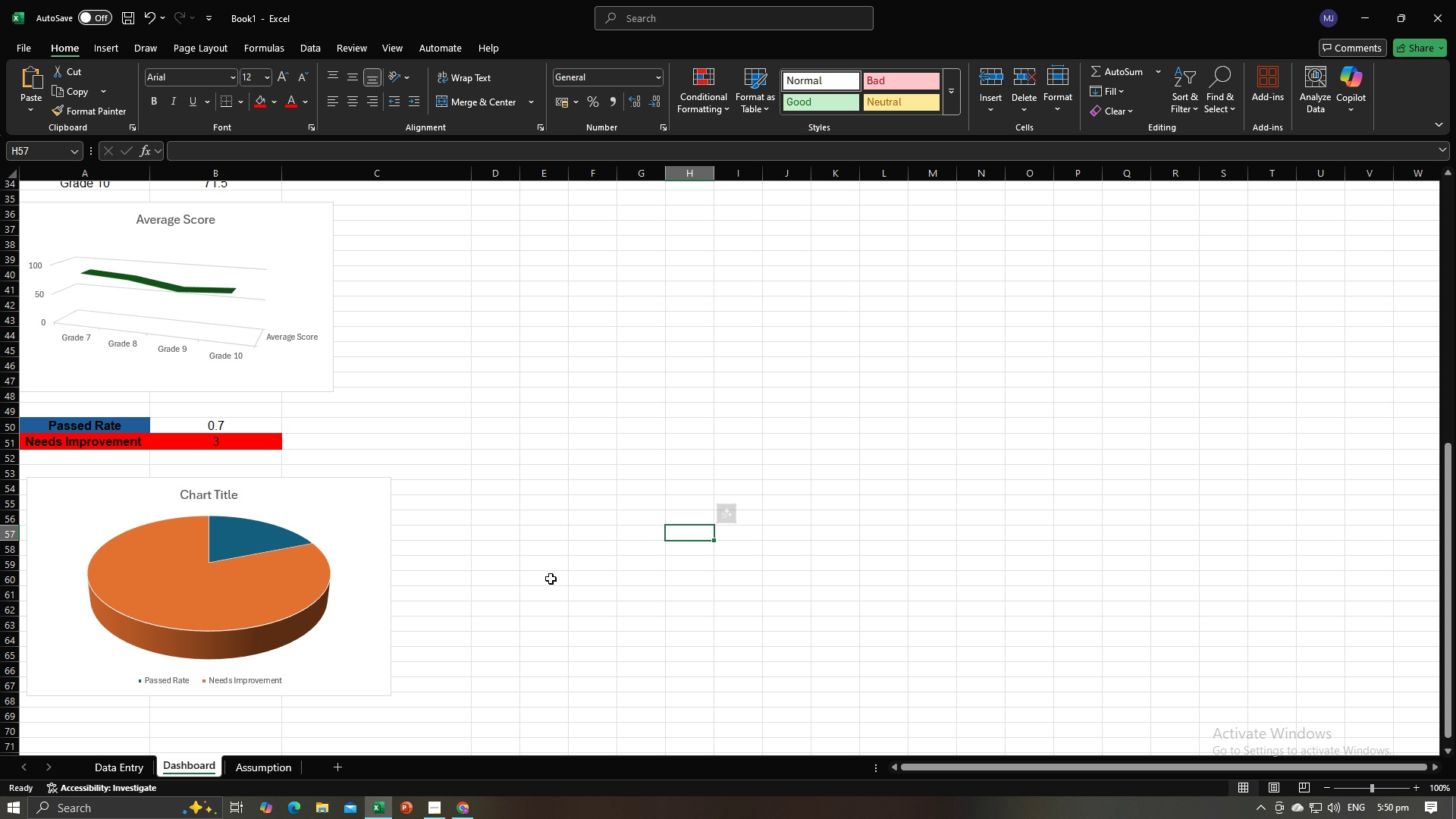 
left_click([551, 579])
 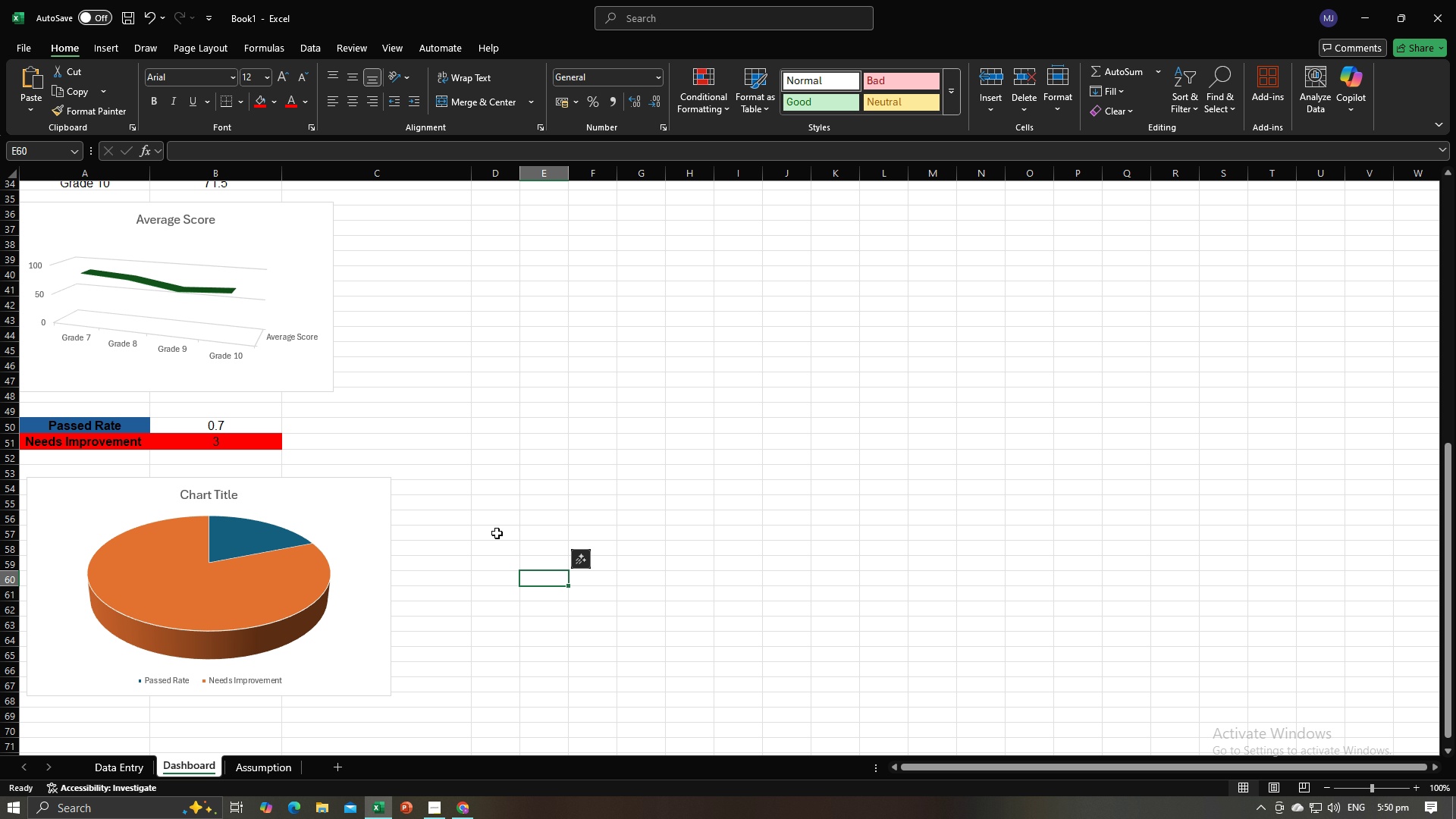 
scroll: coordinate [516, 522], scroll_direction: up, amount: 14.0
 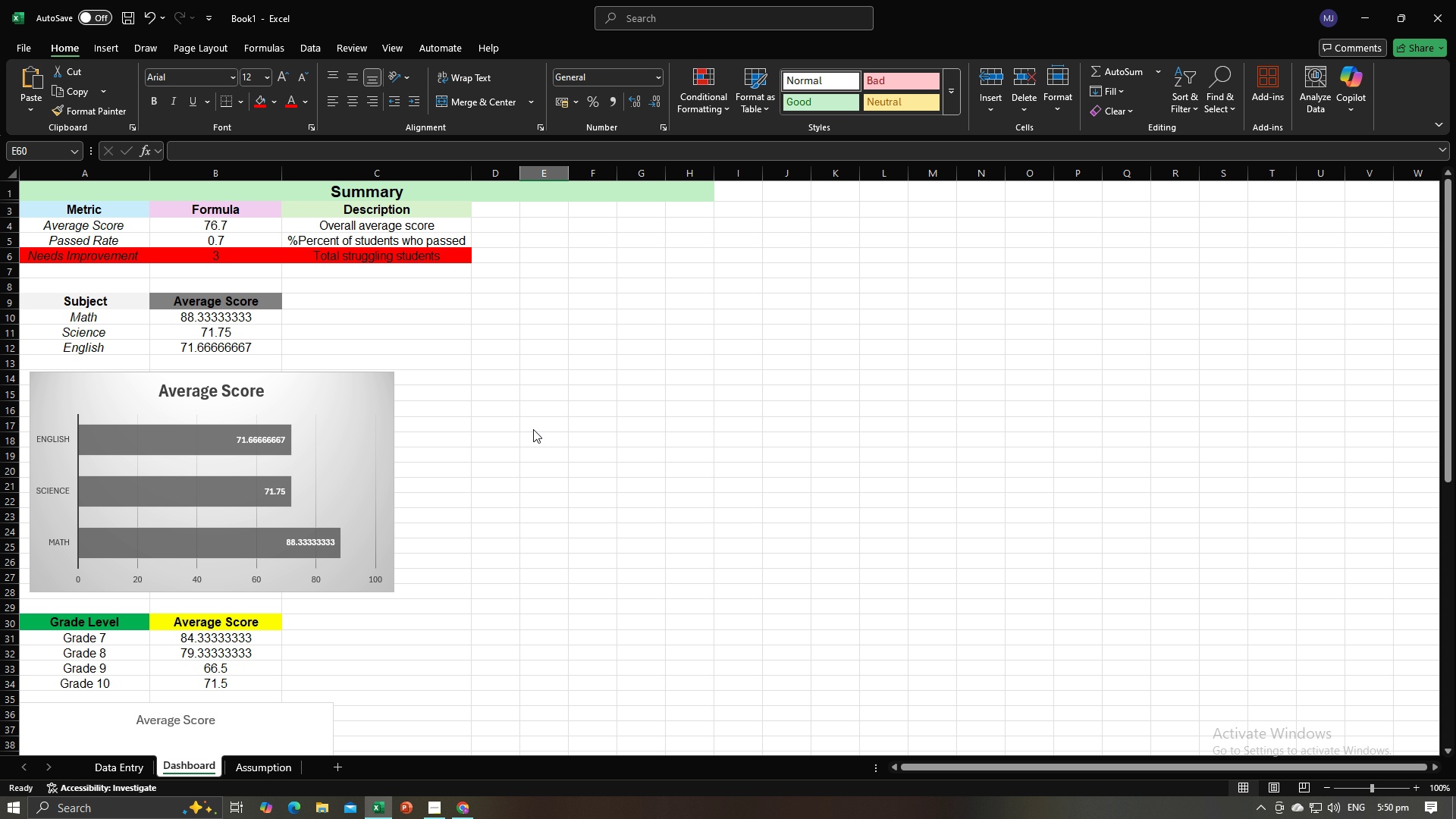 
key(Alt+AltLeft)
 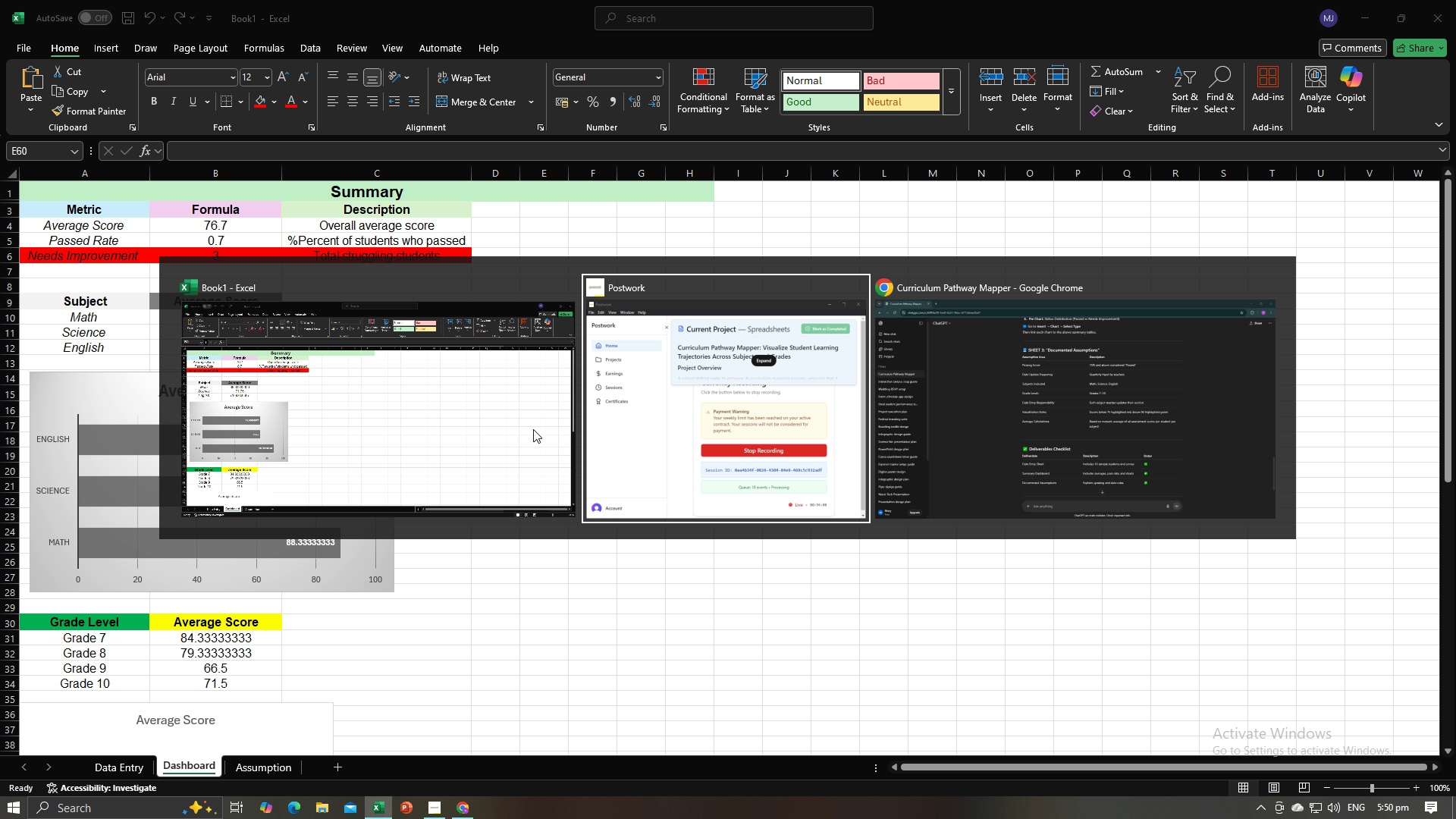 
key(Alt+Tab)